 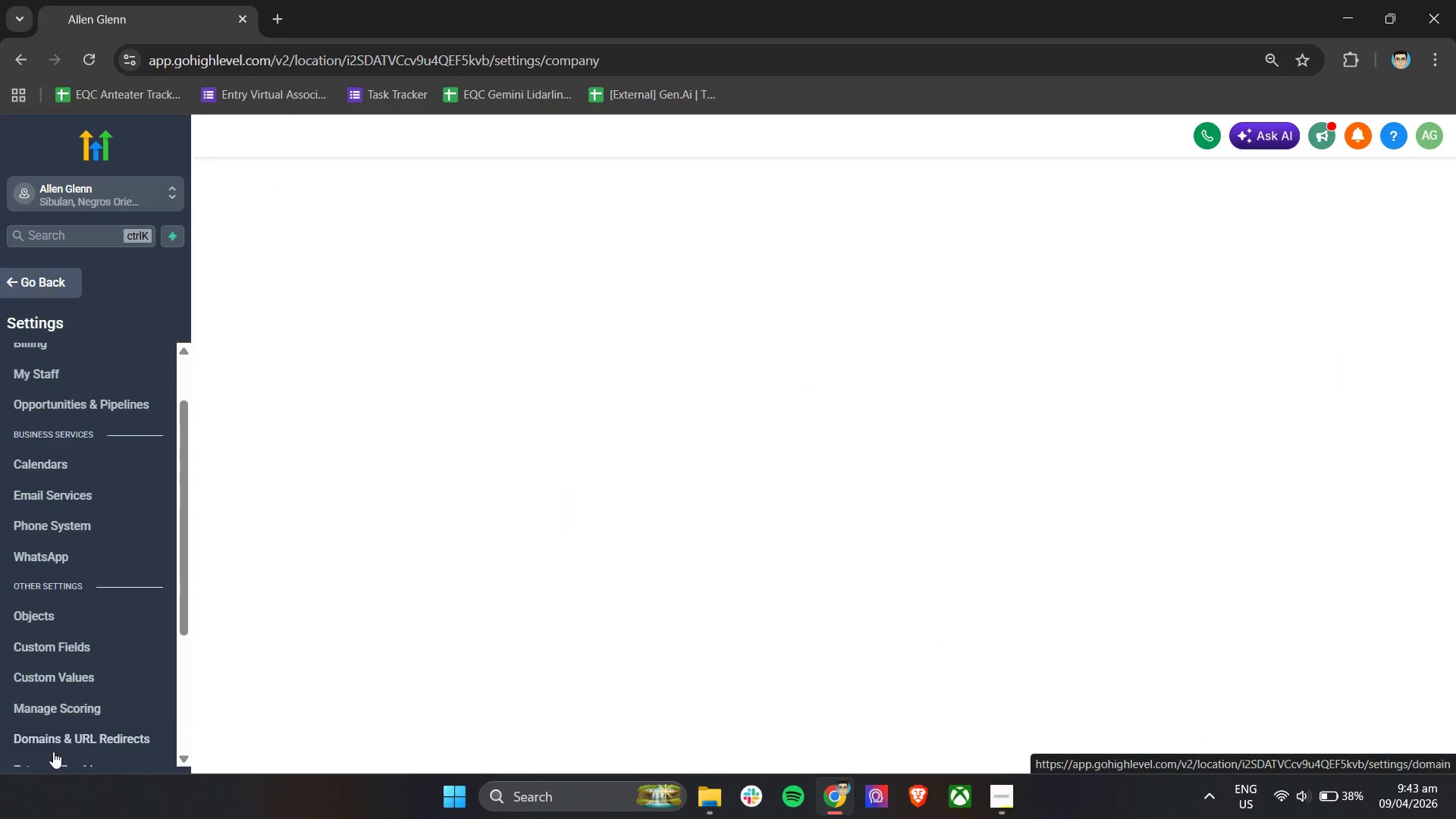 
scroll: coordinate [126, 510], scroll_direction: down, amount: 4.0
 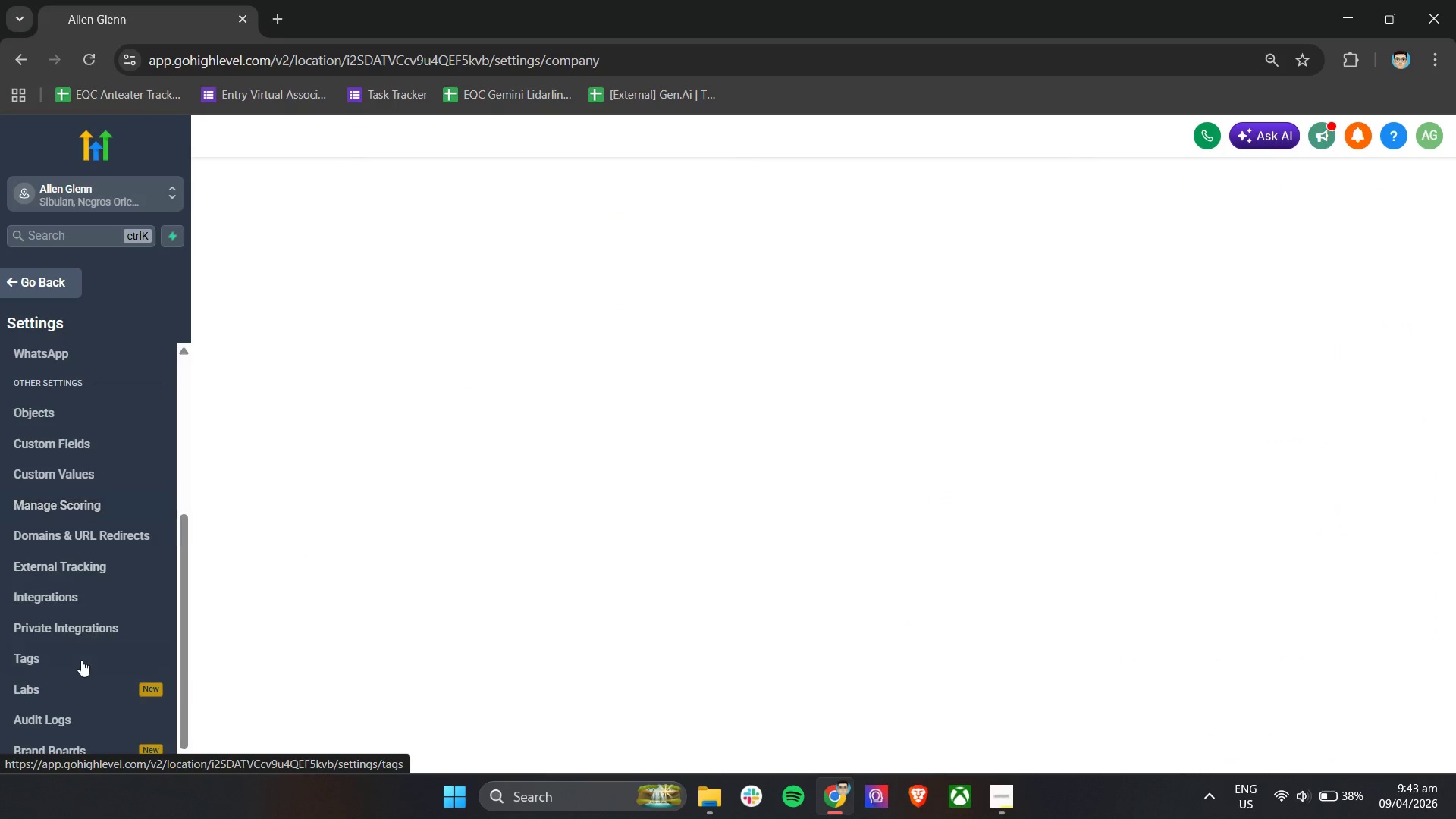 
left_click([80, 661])
 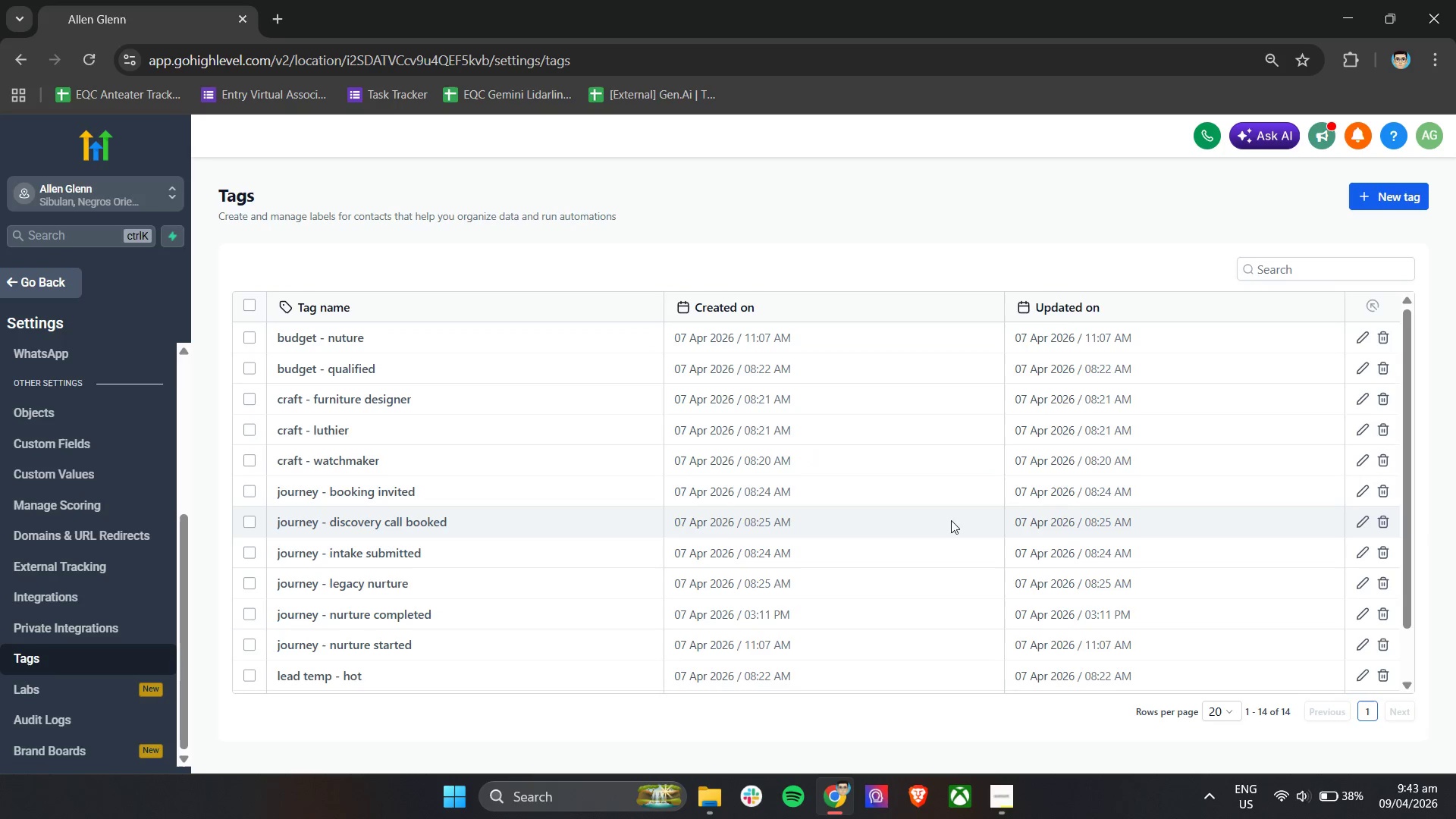 
scroll: coordinate [1023, 490], scroll_direction: up, amount: 4.0
 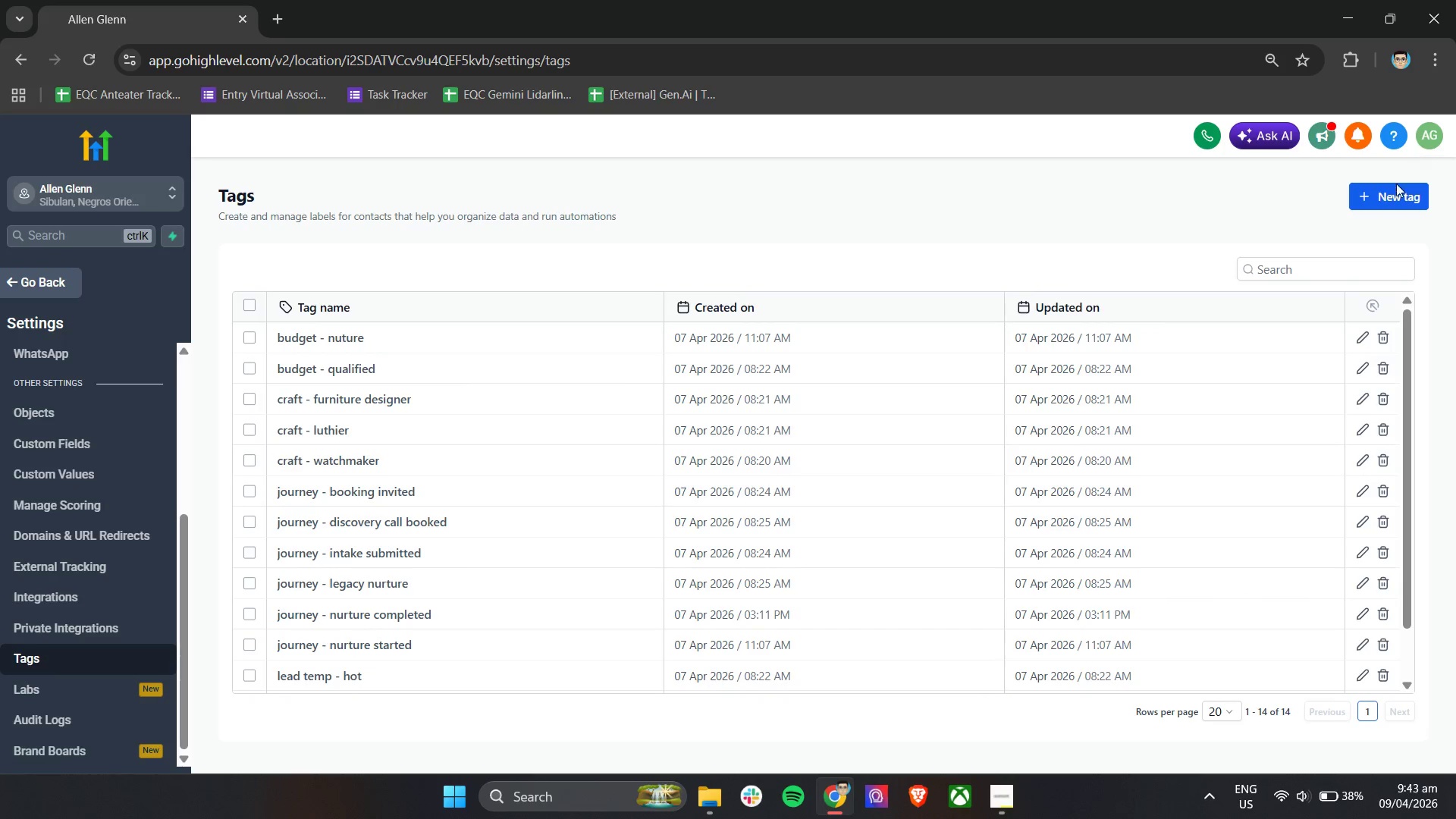 
left_click([1387, 193])
 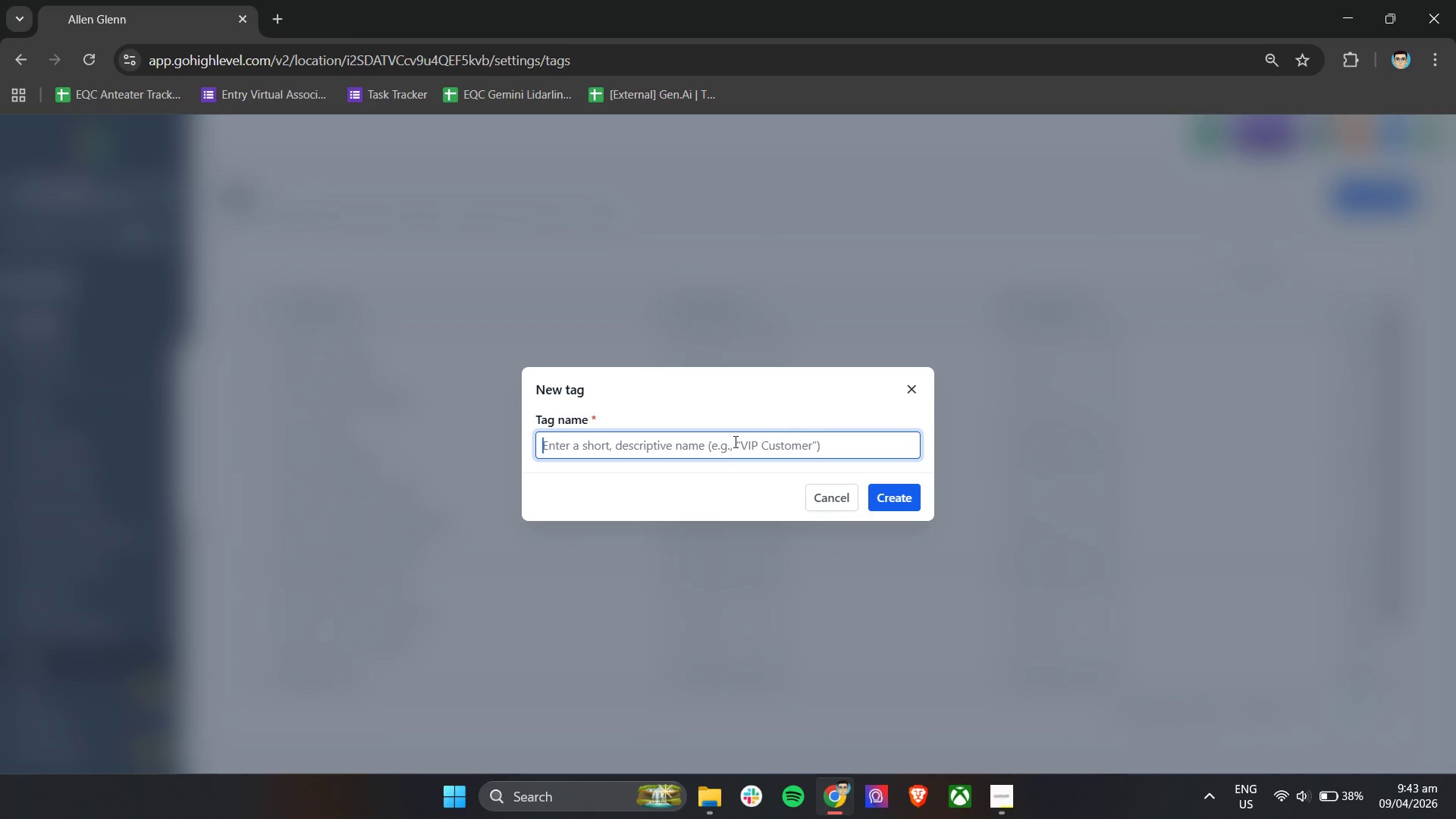 
double_click([720, 447])
 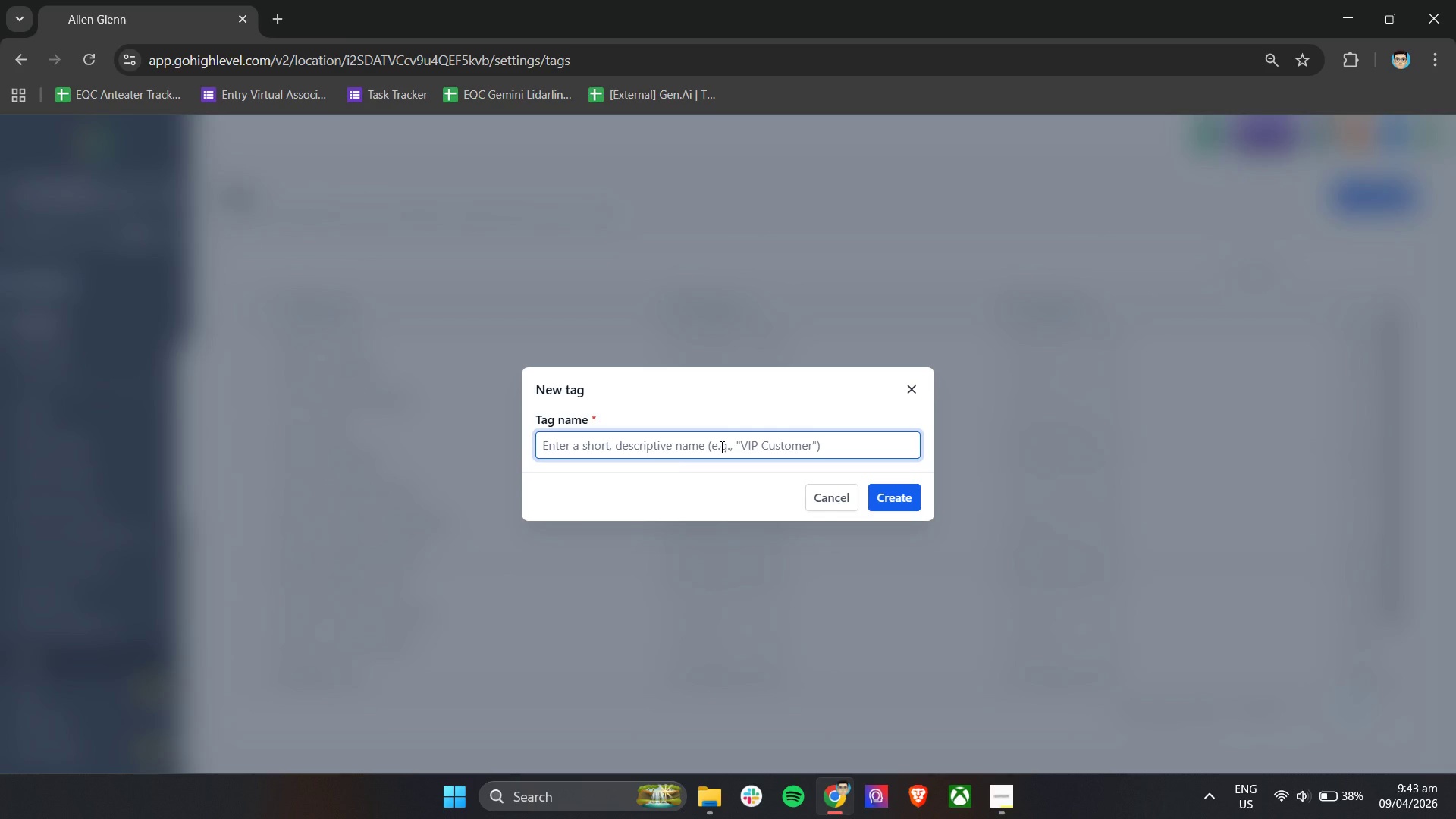 
type(LinkedIn Warm Lead)
 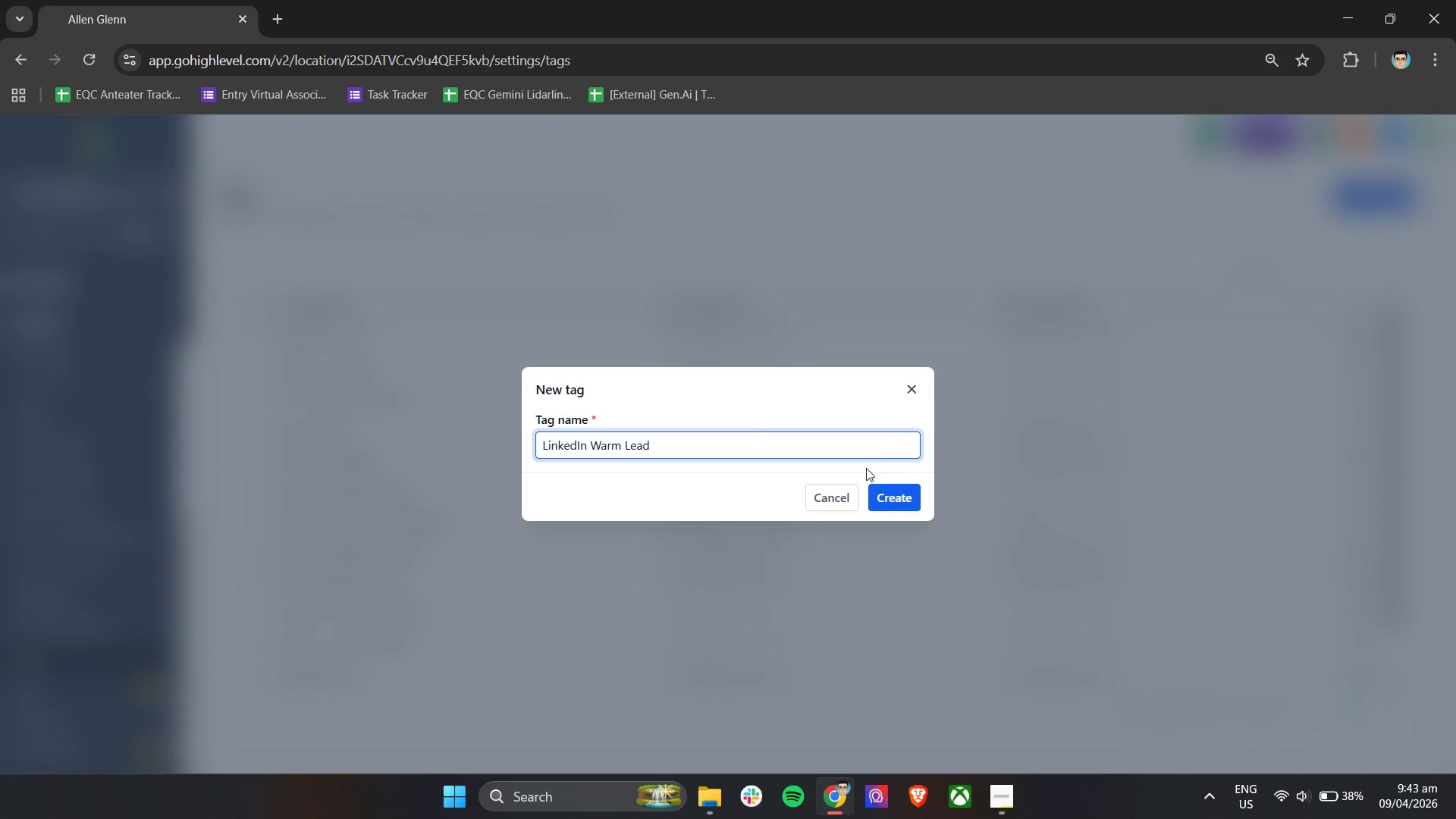 
left_click([885, 491])
 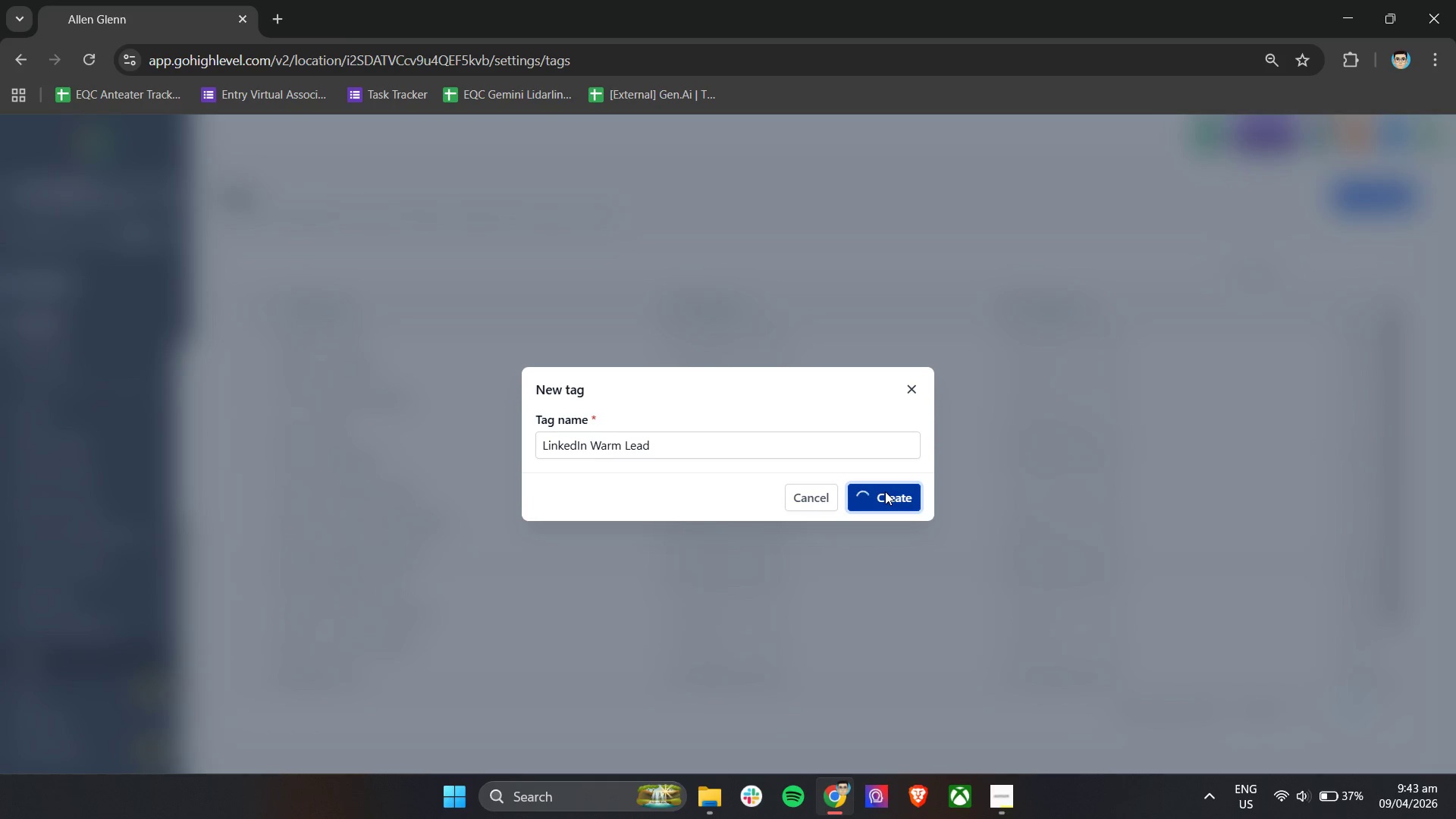 
wait(8.77)
 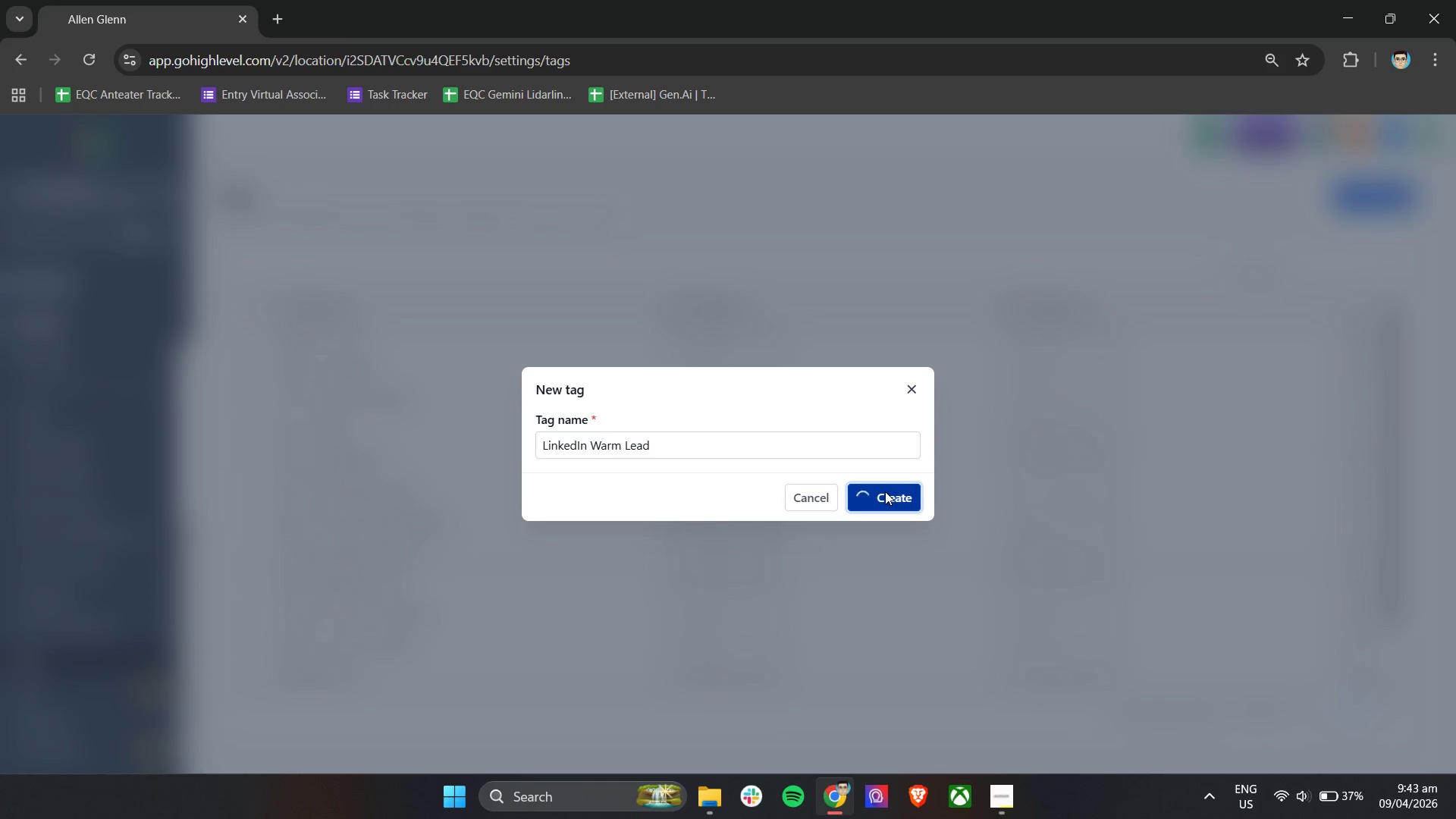 
left_click([786, 792])
 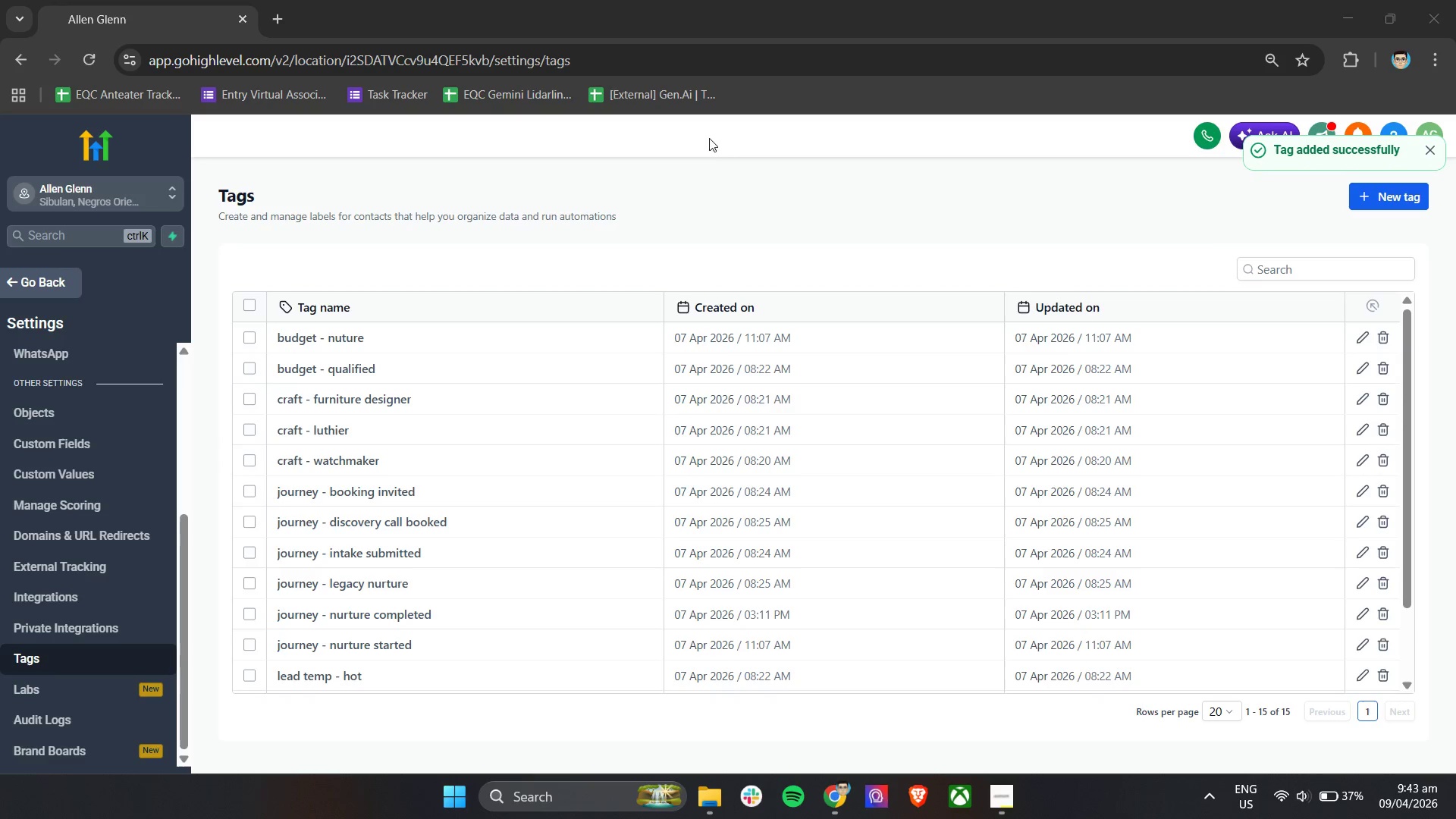 
left_click([705, 158])
 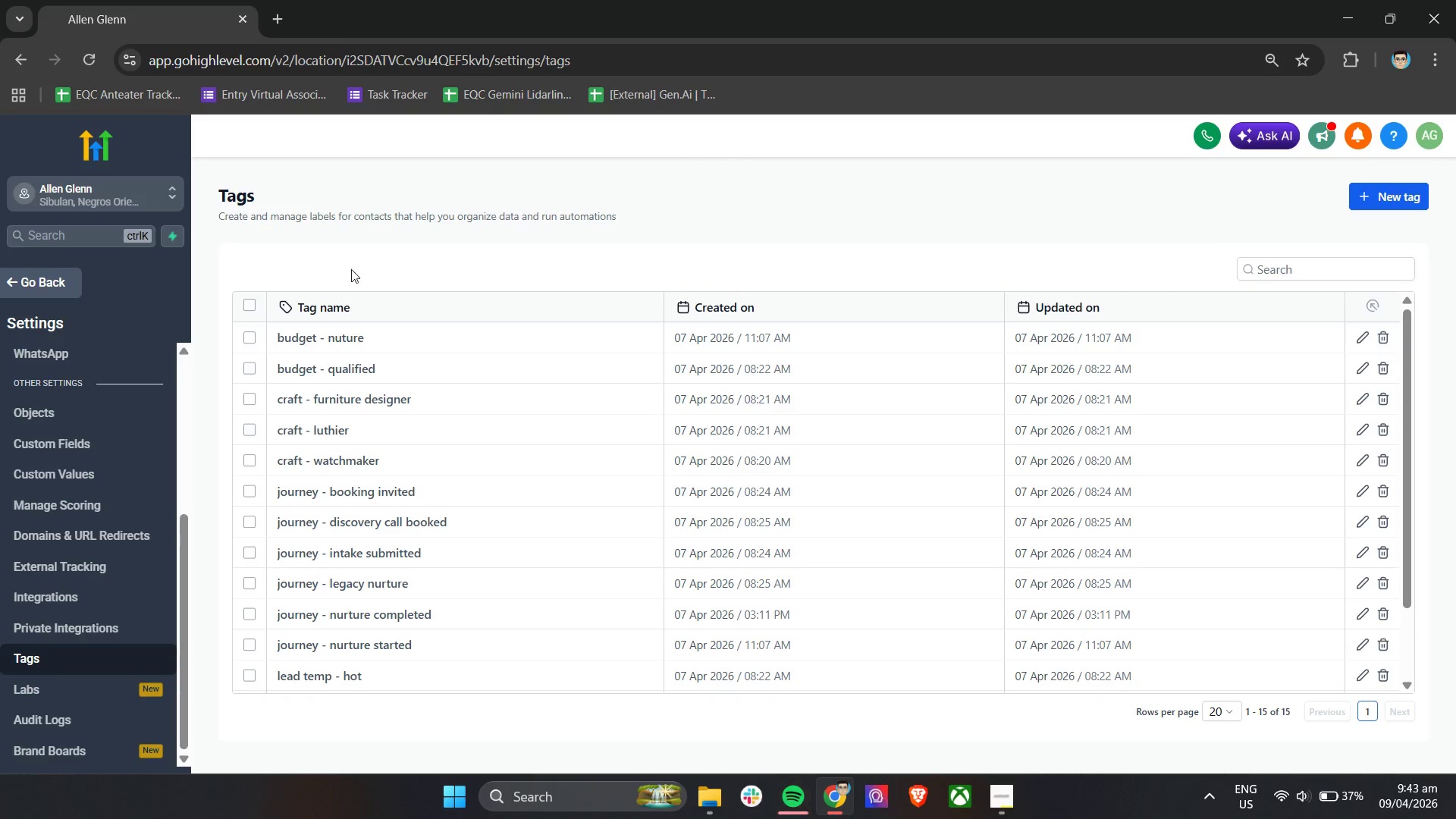 
scroll: coordinate [384, 603], scroll_direction: down, amount: 7.0
 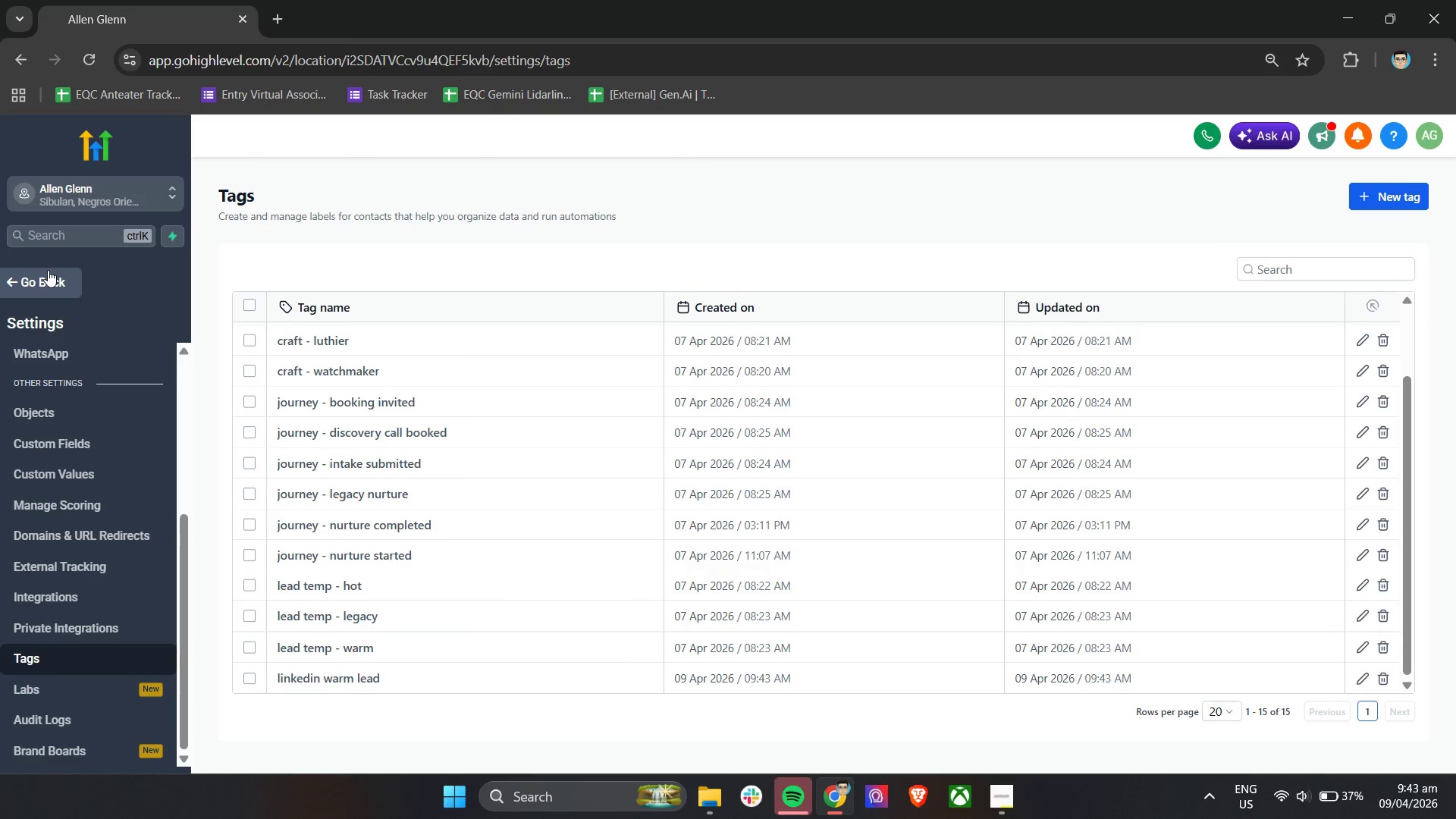 
left_click([46, 275])
 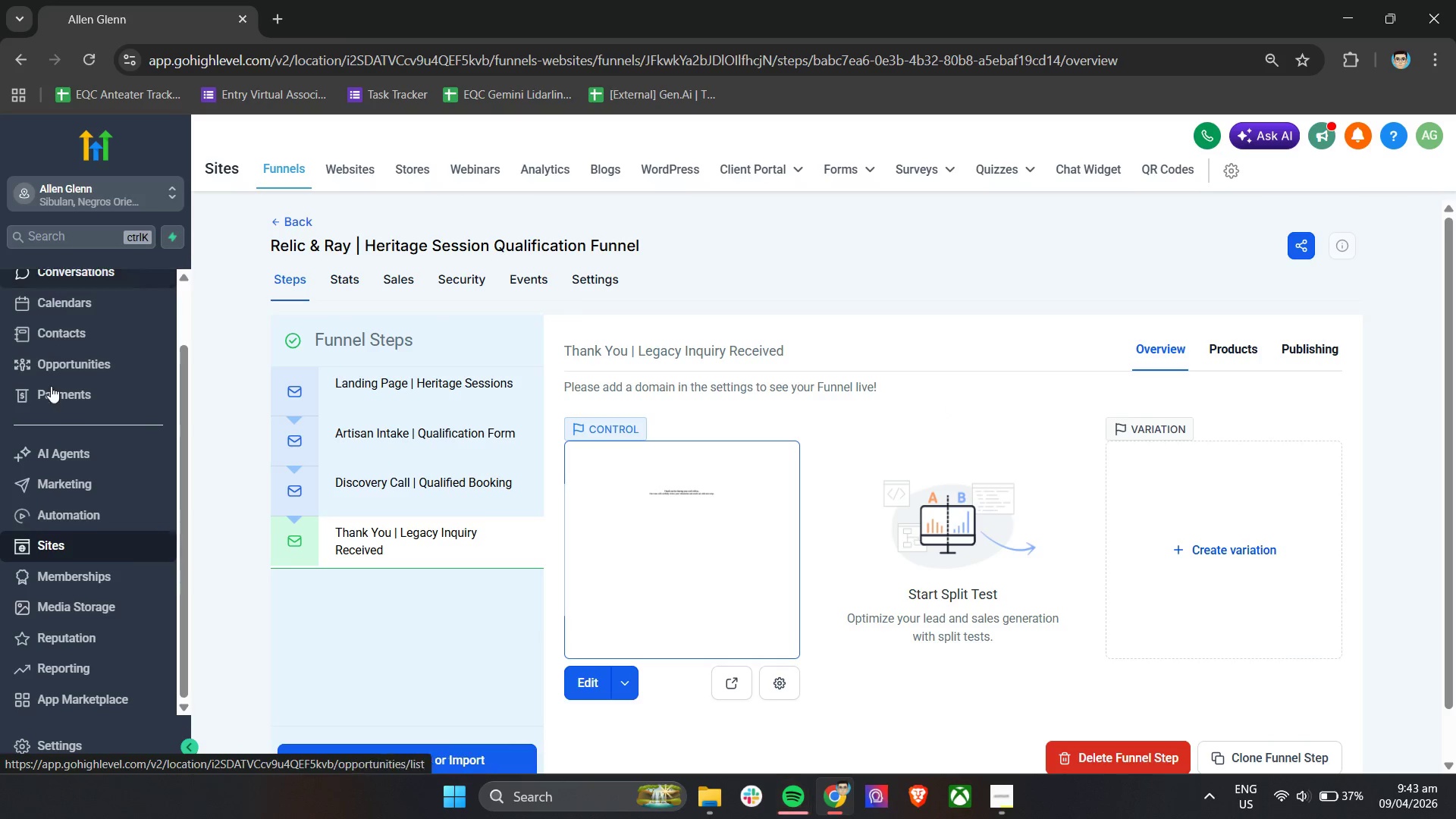 
left_click([67, 517])
 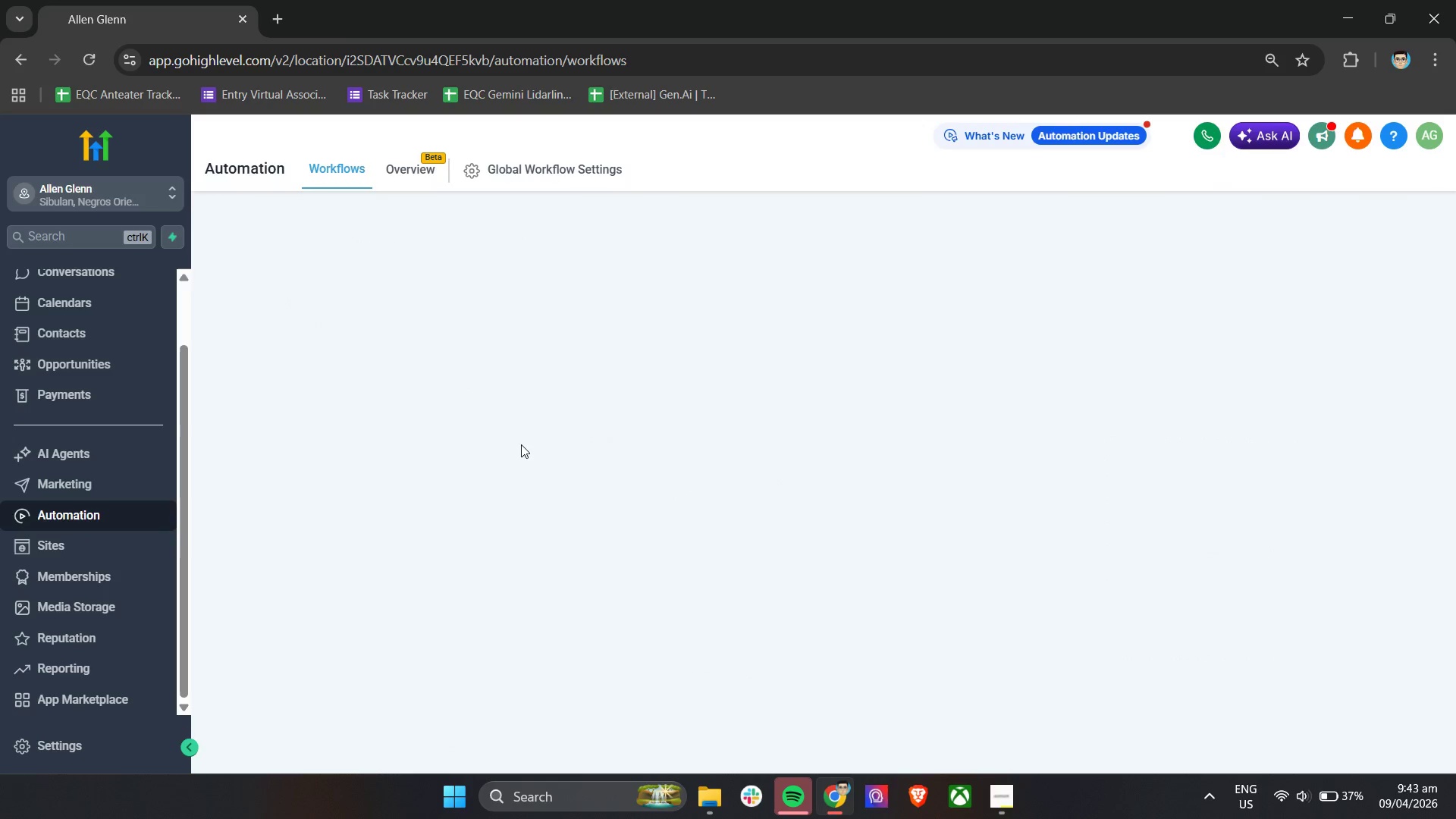 
left_click([1003, 793])